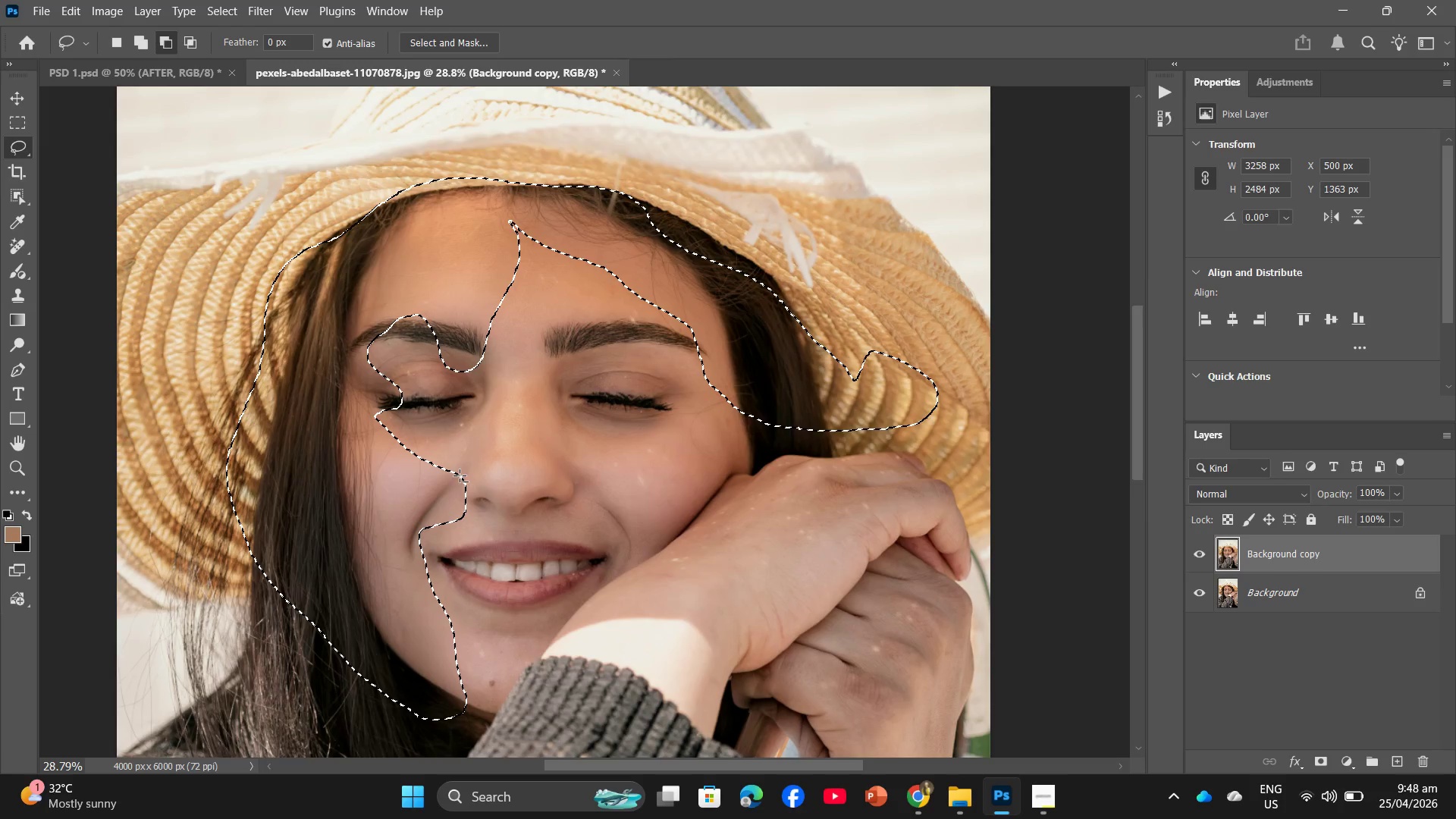 
scroll: coordinate [330, 345], scroll_direction: up, amount: 9.0
 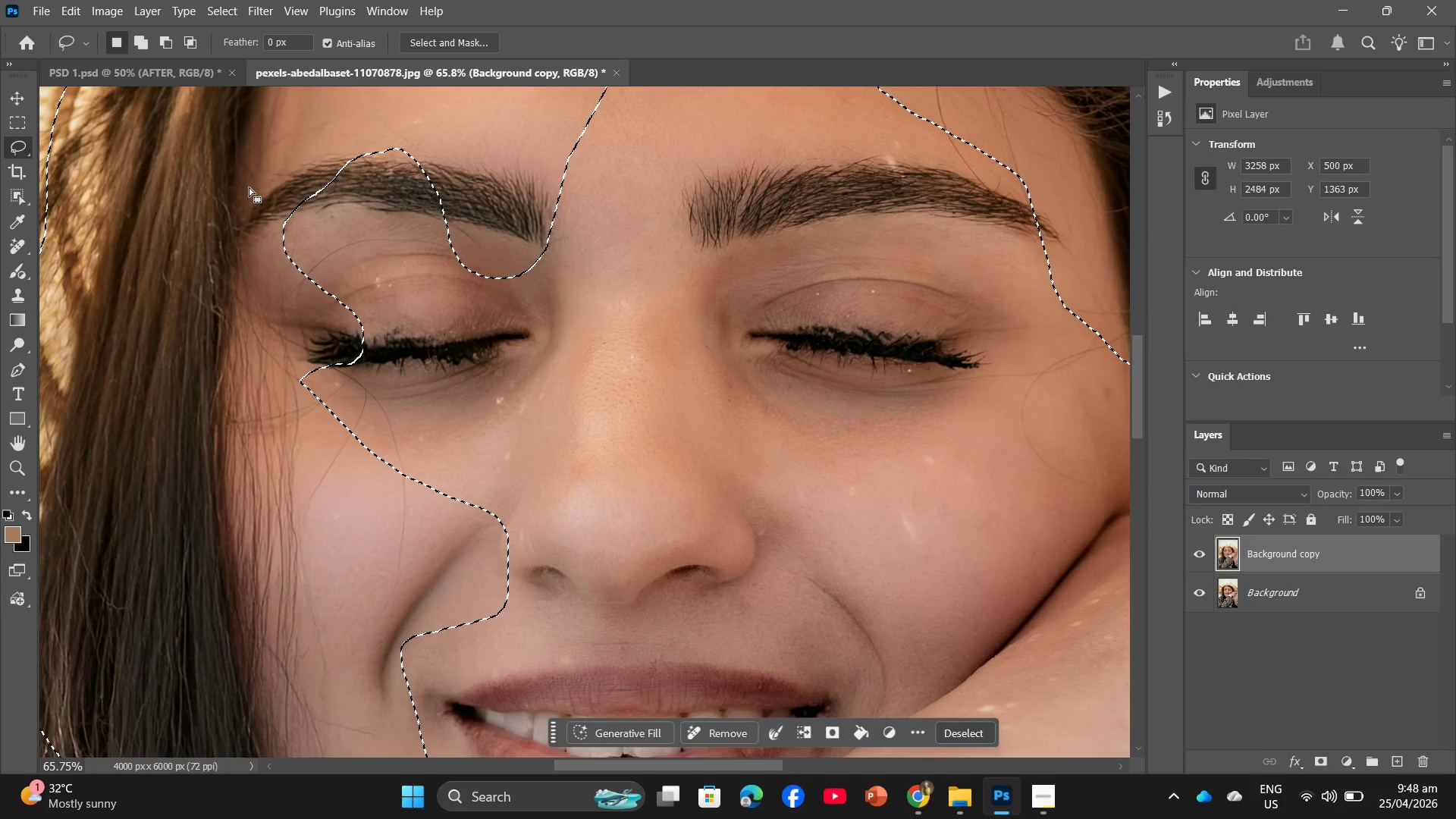 
left_click_drag(start_coordinate=[278, 140], to_coordinate=[240, 173])
 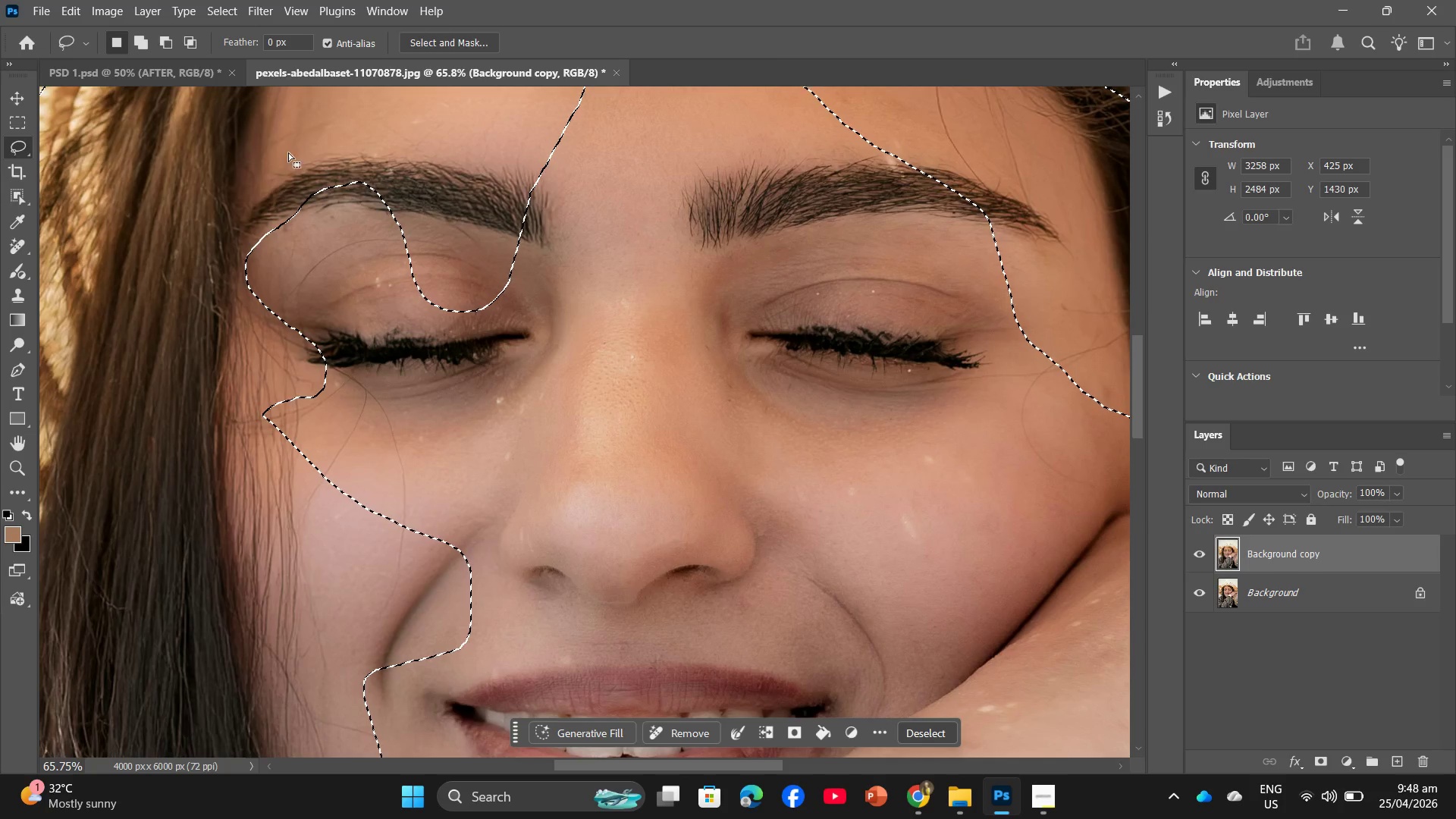 
left_click_drag(start_coordinate=[288, 152], to_coordinate=[303, 160])
 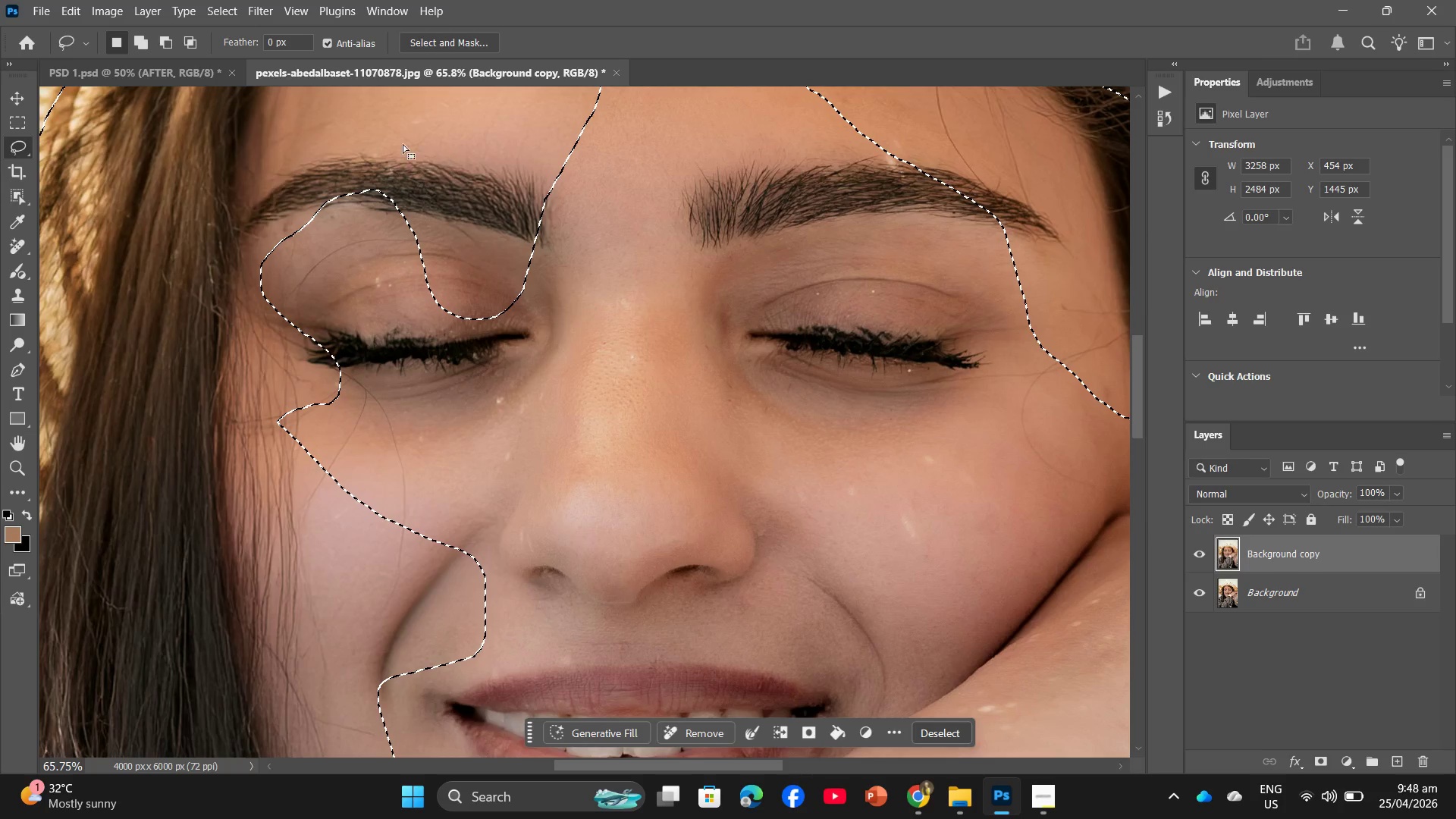 
left_click_drag(start_coordinate=[397, 143], to_coordinate=[391, 143])
 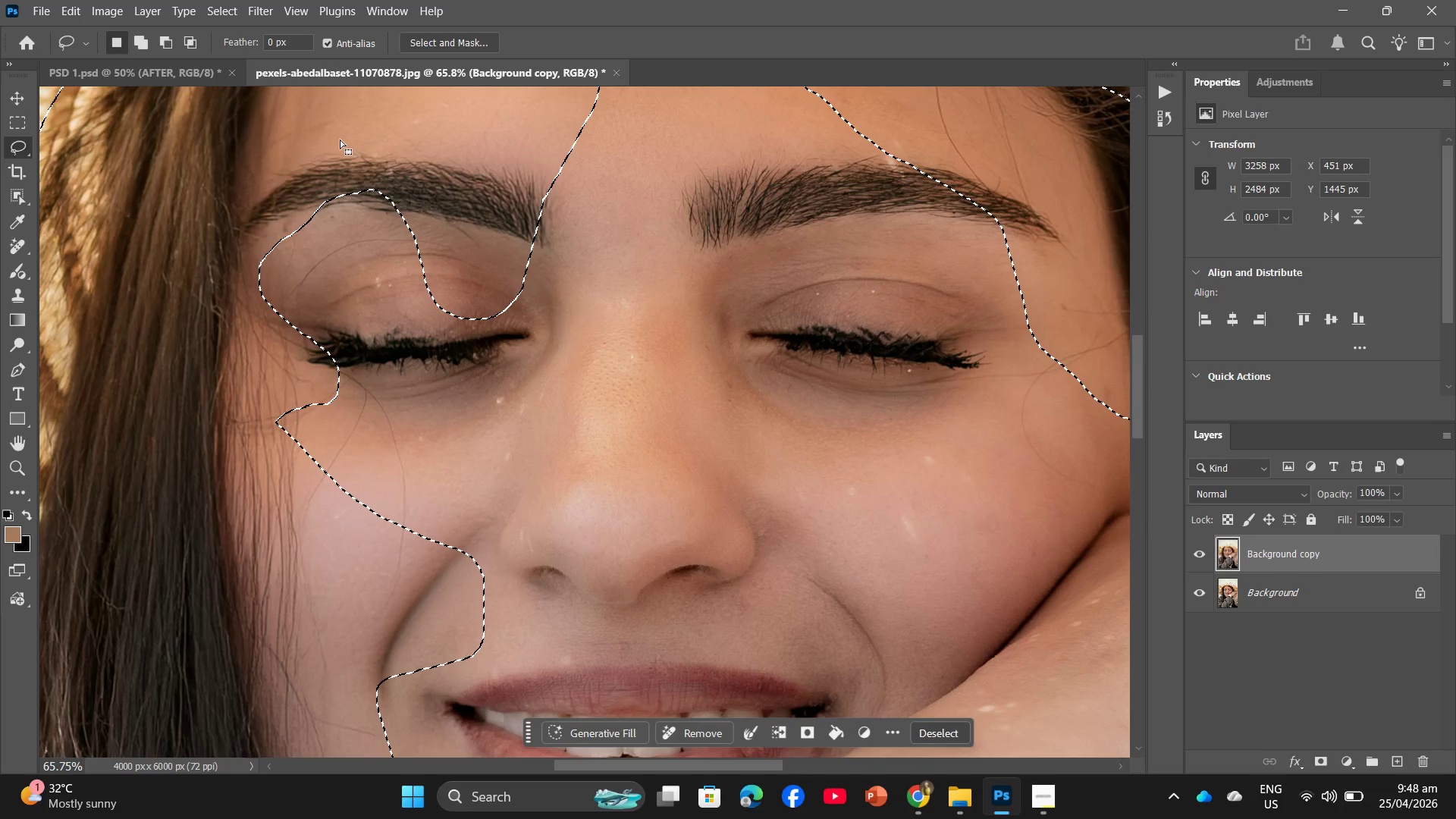 
left_click_drag(start_coordinate=[338, 136], to_coordinate=[330, 136])
 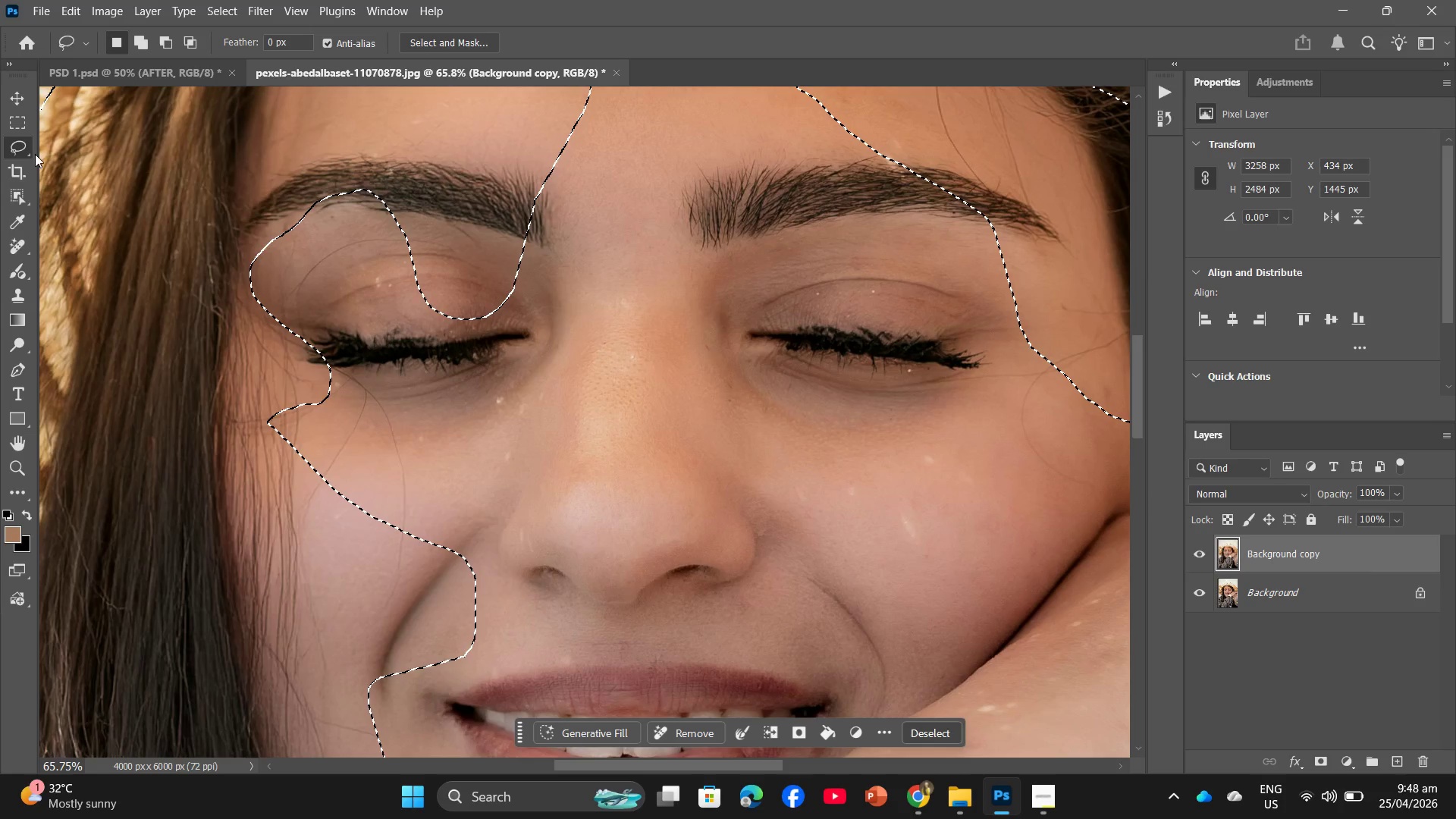 
double_click([19, 146])
 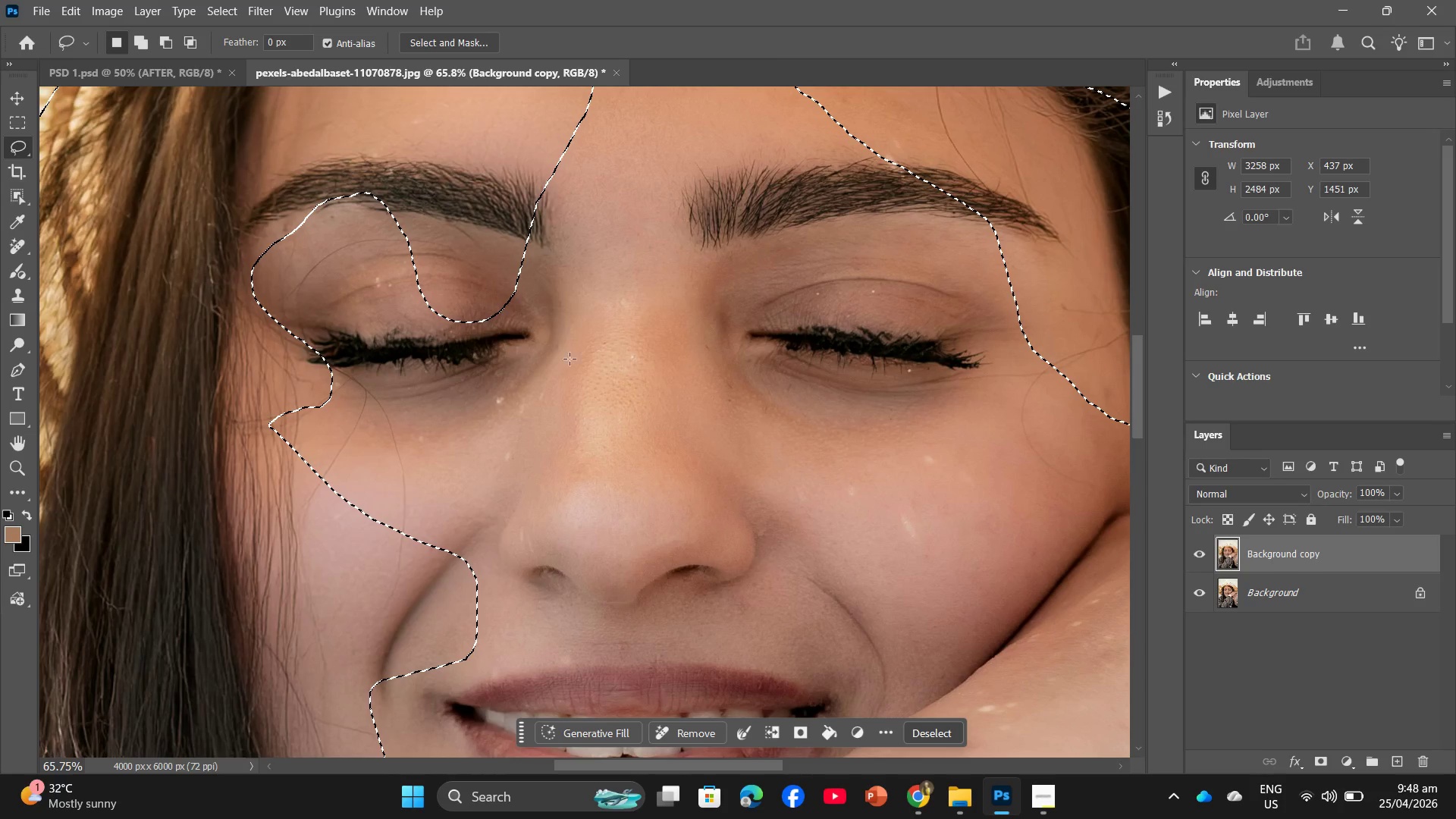 
scroll: coordinate [1398, 549], scroll_direction: down, amount: 1.0
 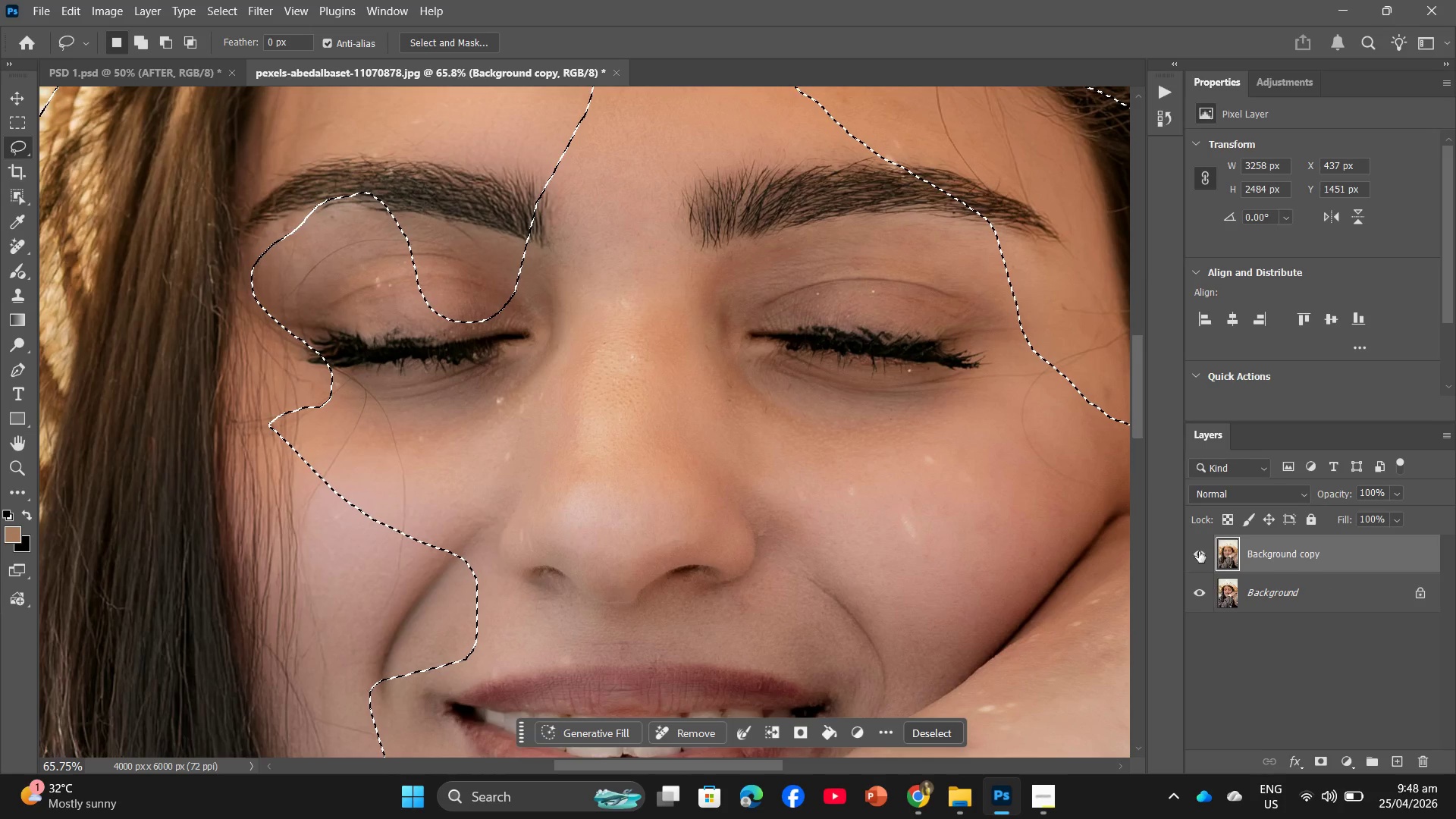 
left_click([1202, 550])
 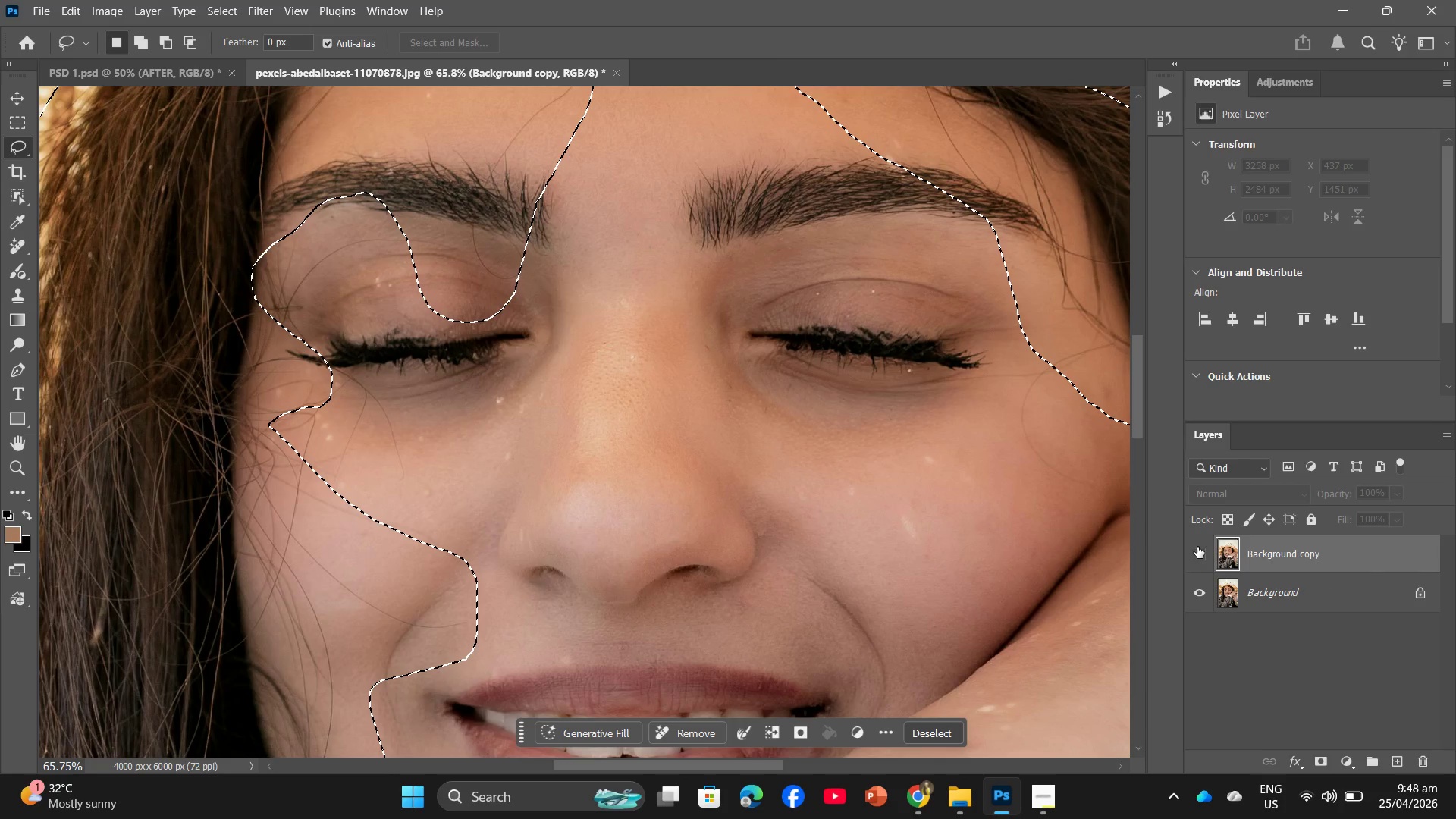 
left_click([1197, 547])
 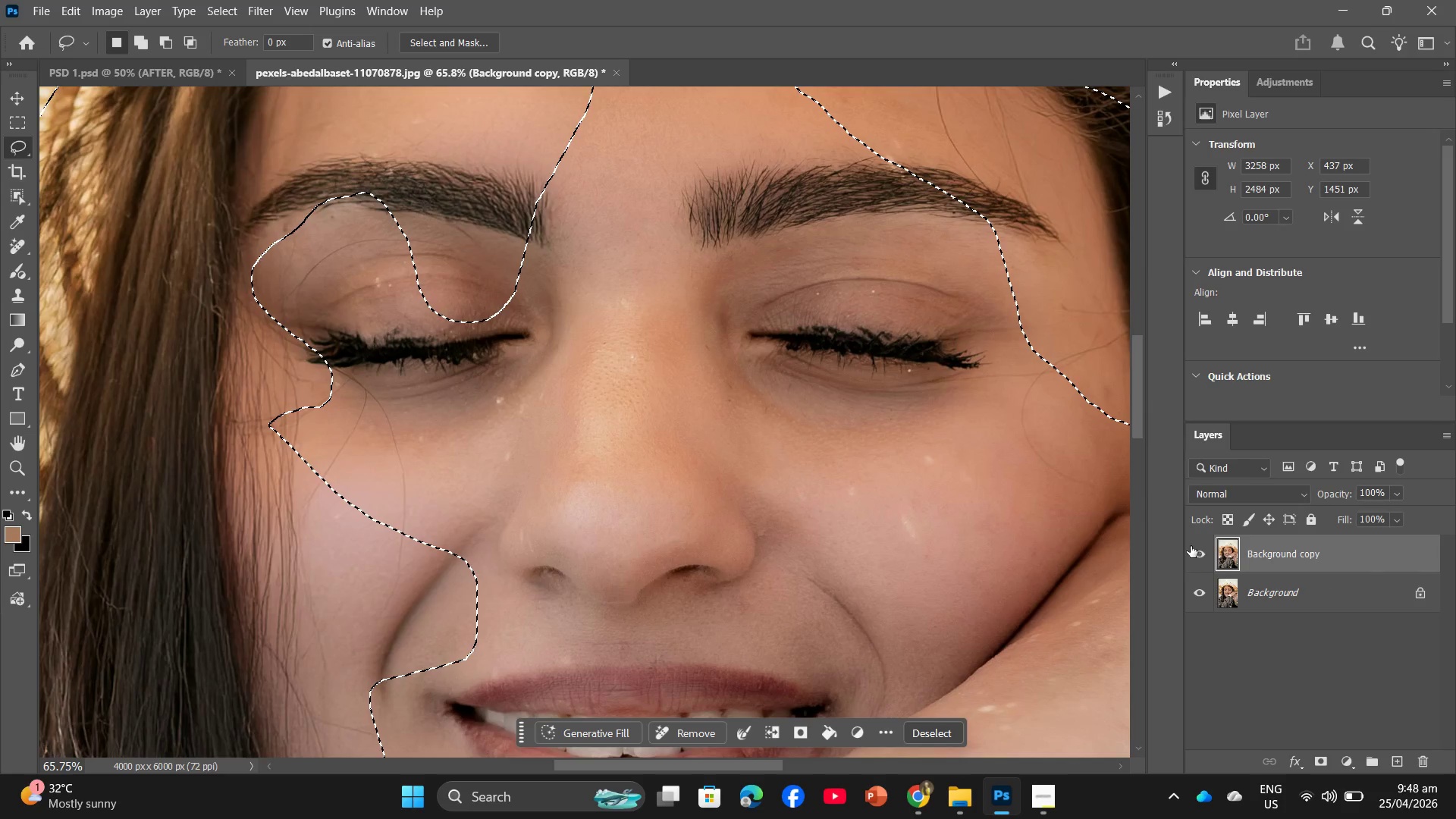 
hold_key(key=AltLeft, duration=0.86)
scroll: coordinate [952, 494], scroll_direction: down, amount: 8.0
 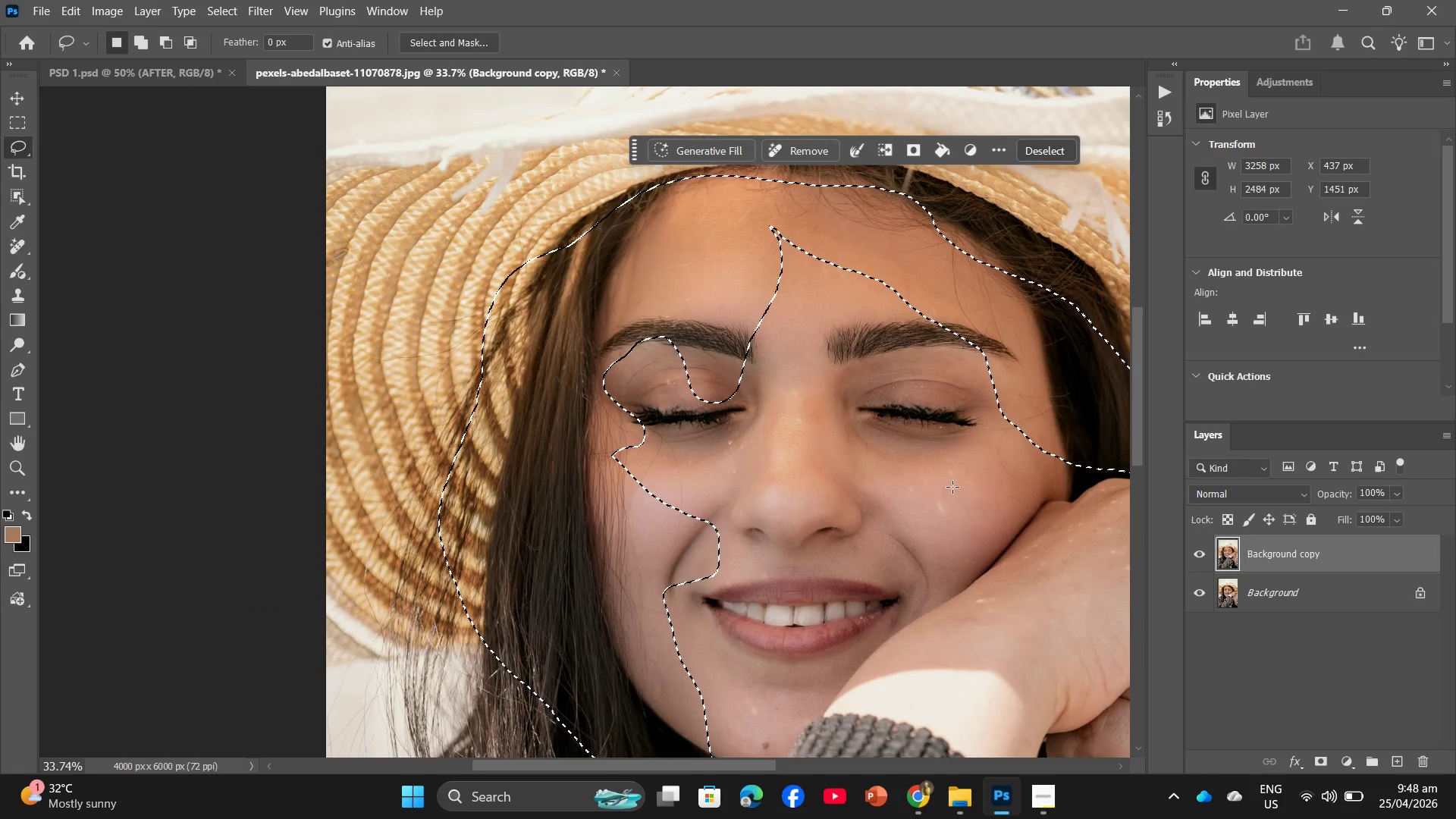 
scroll: coordinate [766, 303], scroll_direction: up, amount: 2.0
 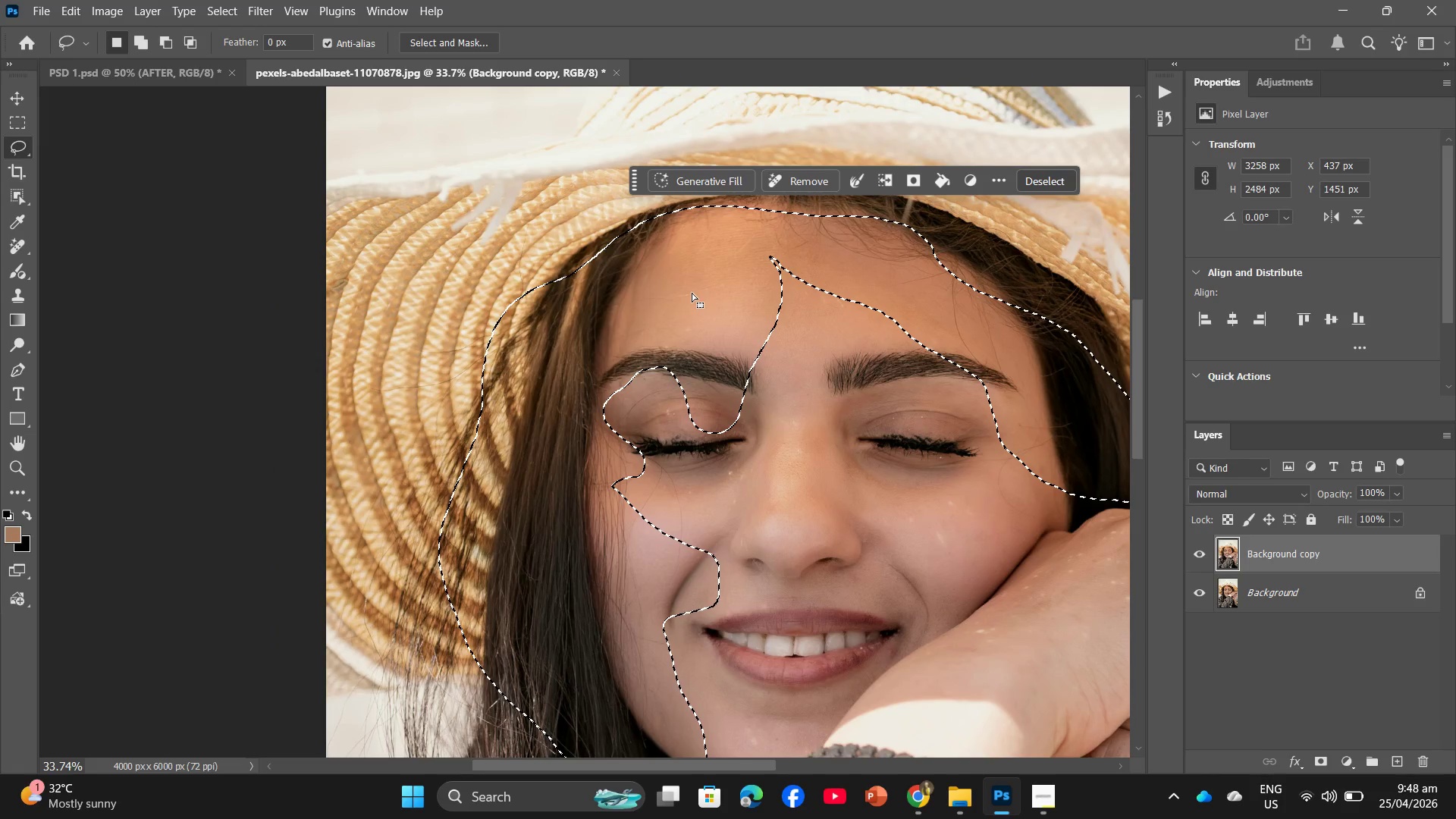 
left_click_drag(start_coordinate=[692, 293], to_coordinate=[856, 428])
 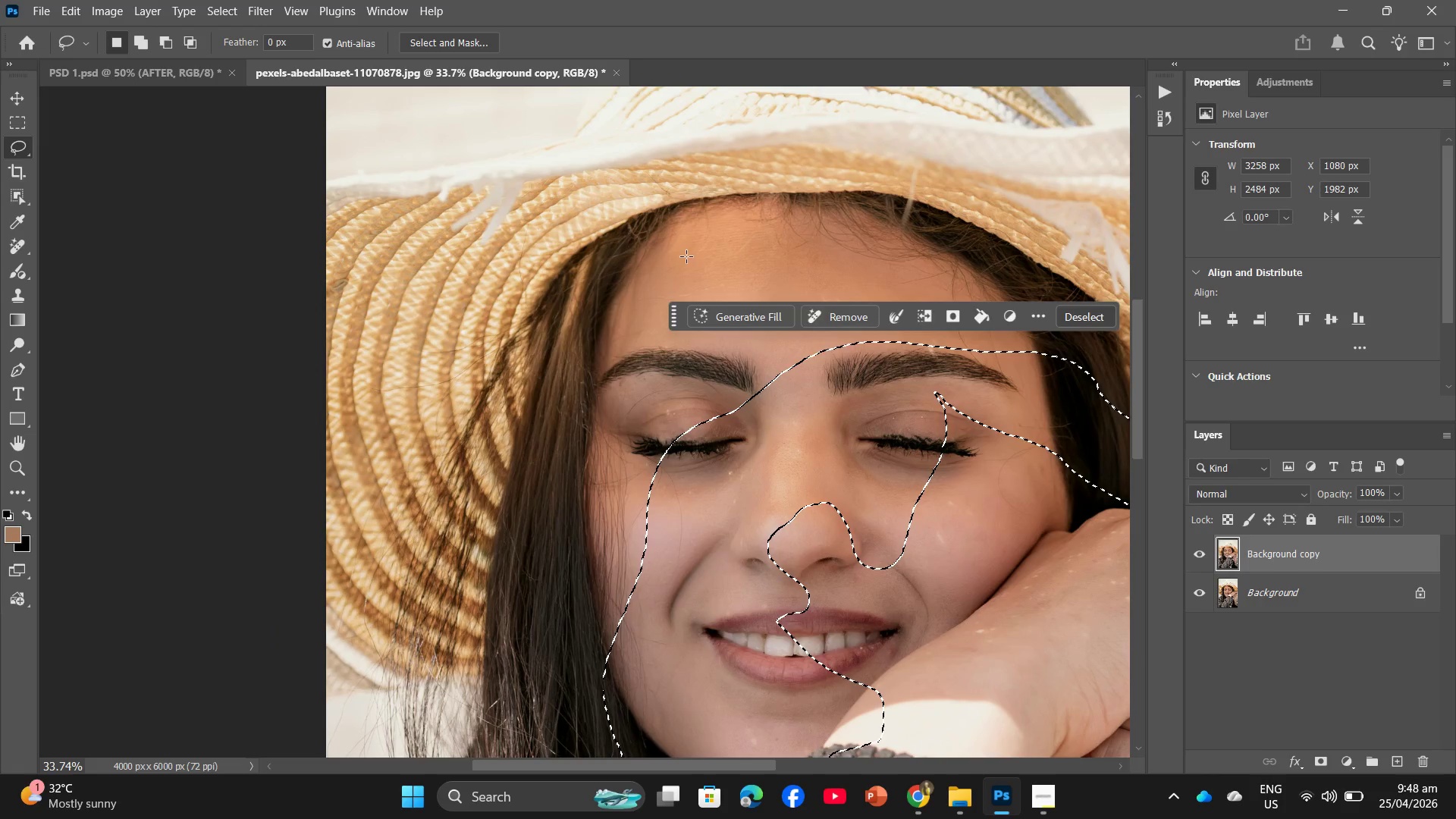 
left_click_drag(start_coordinate=[686, 253], to_coordinate=[690, 236])
 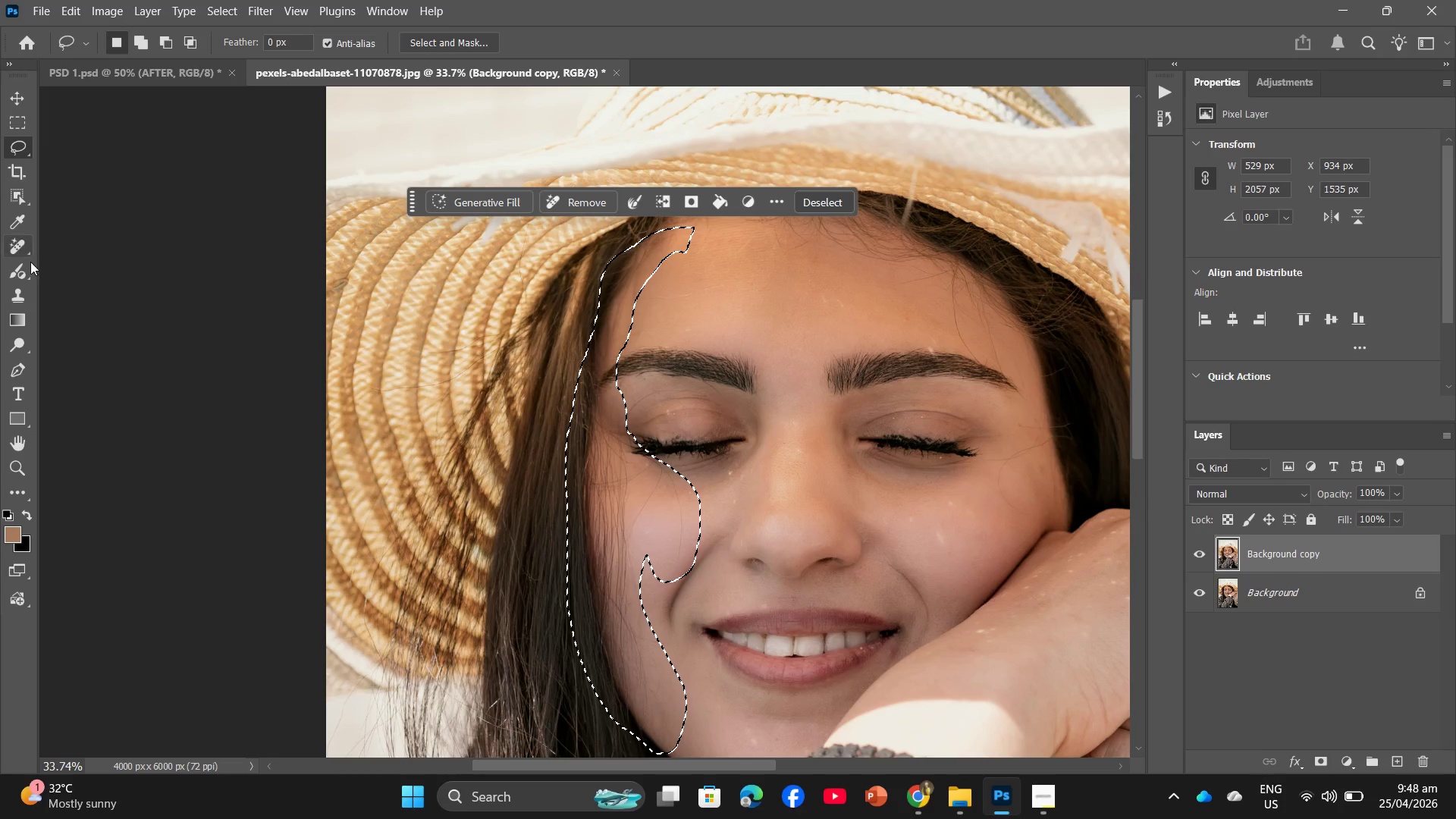 
left_click([23, 246])
 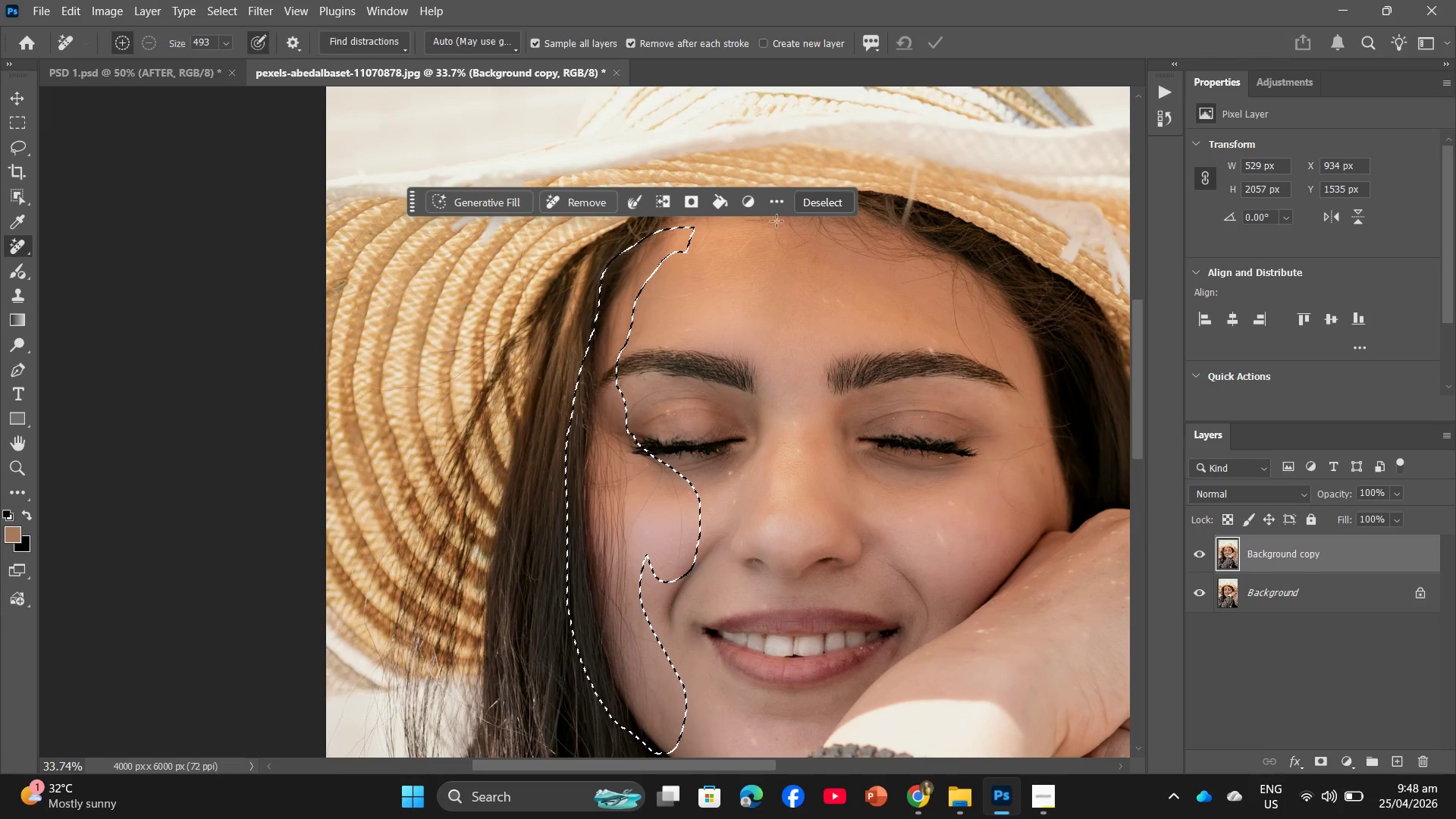 
left_click_drag(start_coordinate=[687, 225], to_coordinate=[647, 750])
 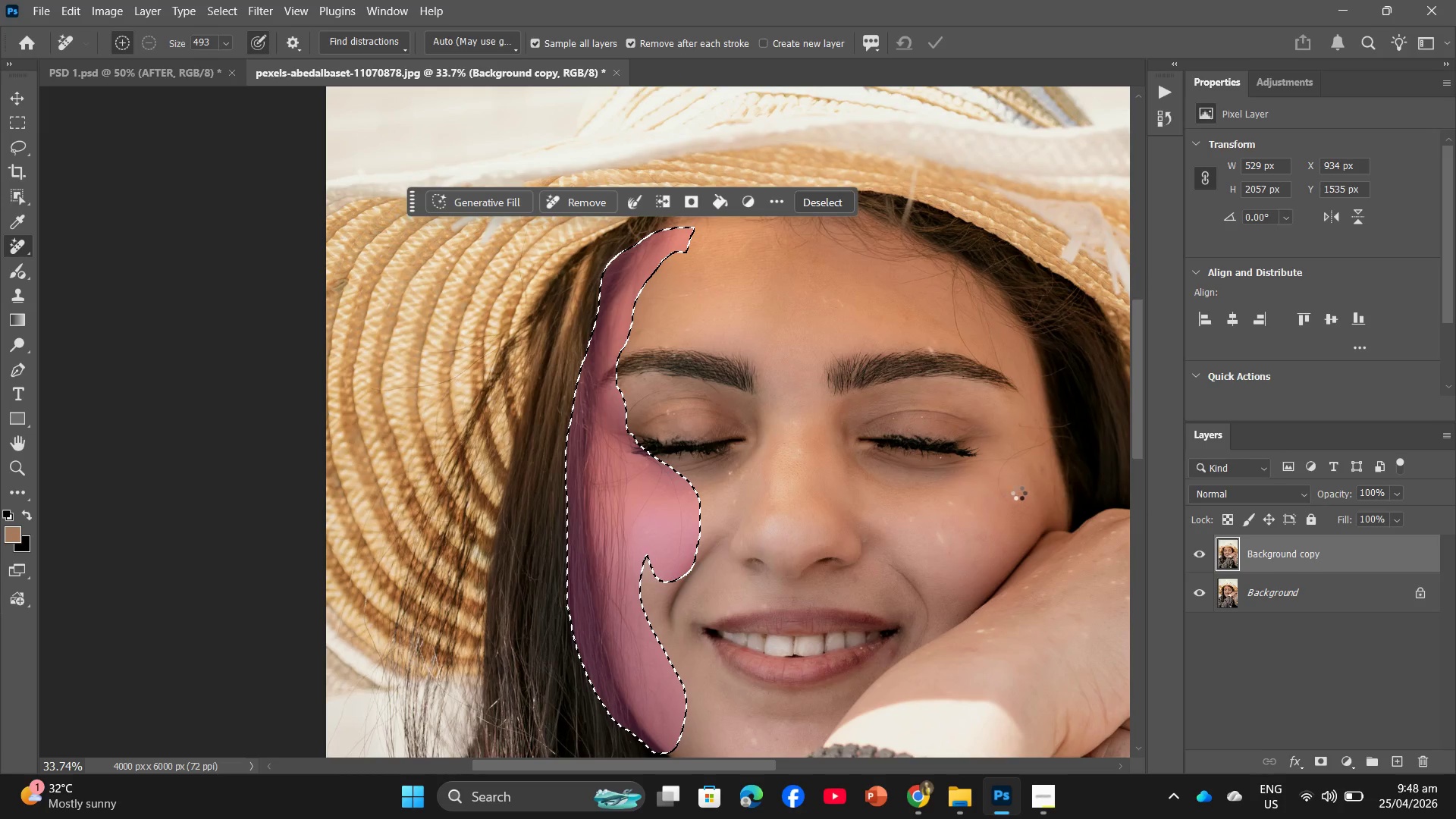 
hold_key(key=AltLeft, duration=0.47)
scroll: coordinate [1031, 464], scroll_direction: down, amount: 13.0
 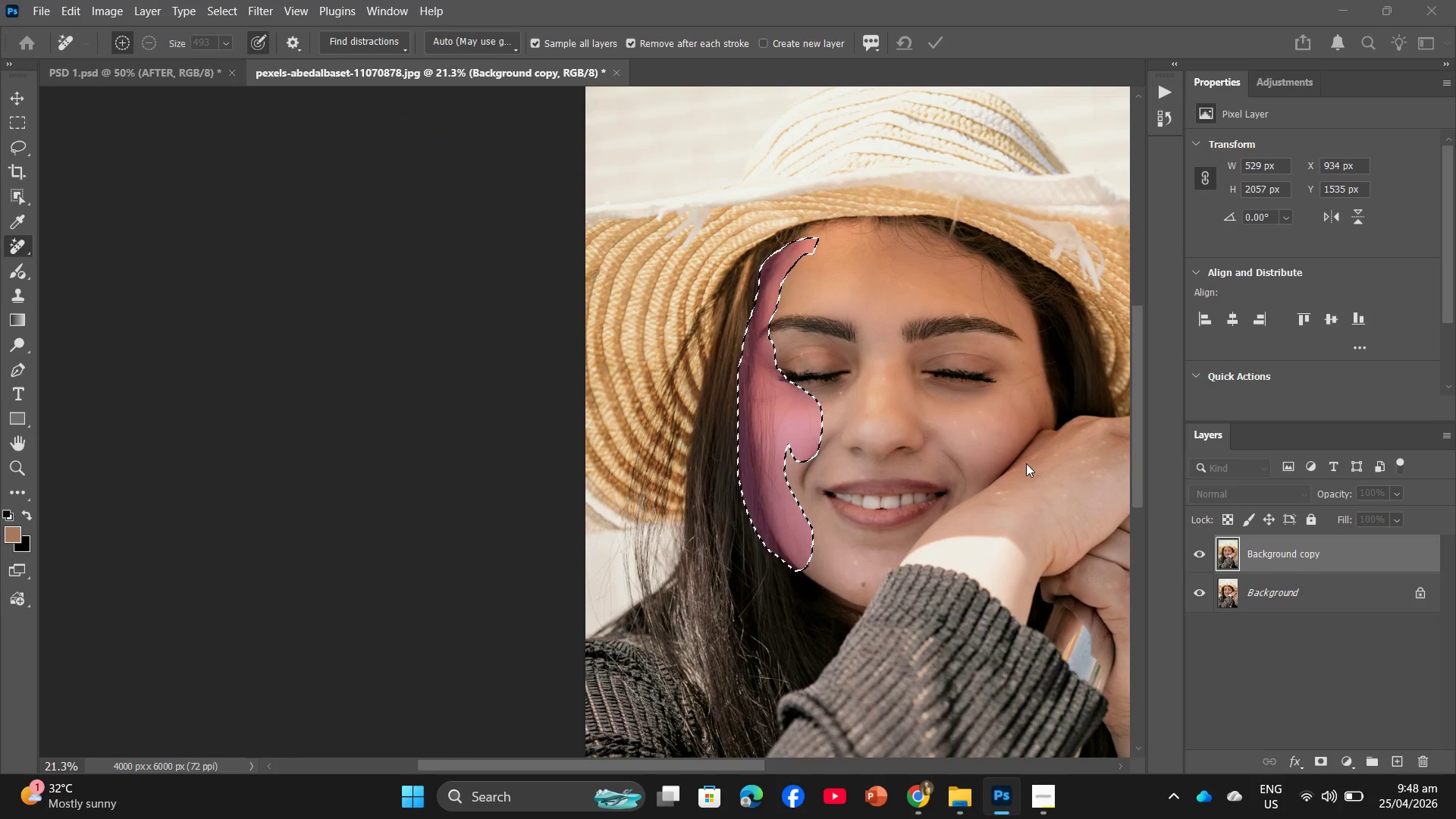 
wait(24.8)
 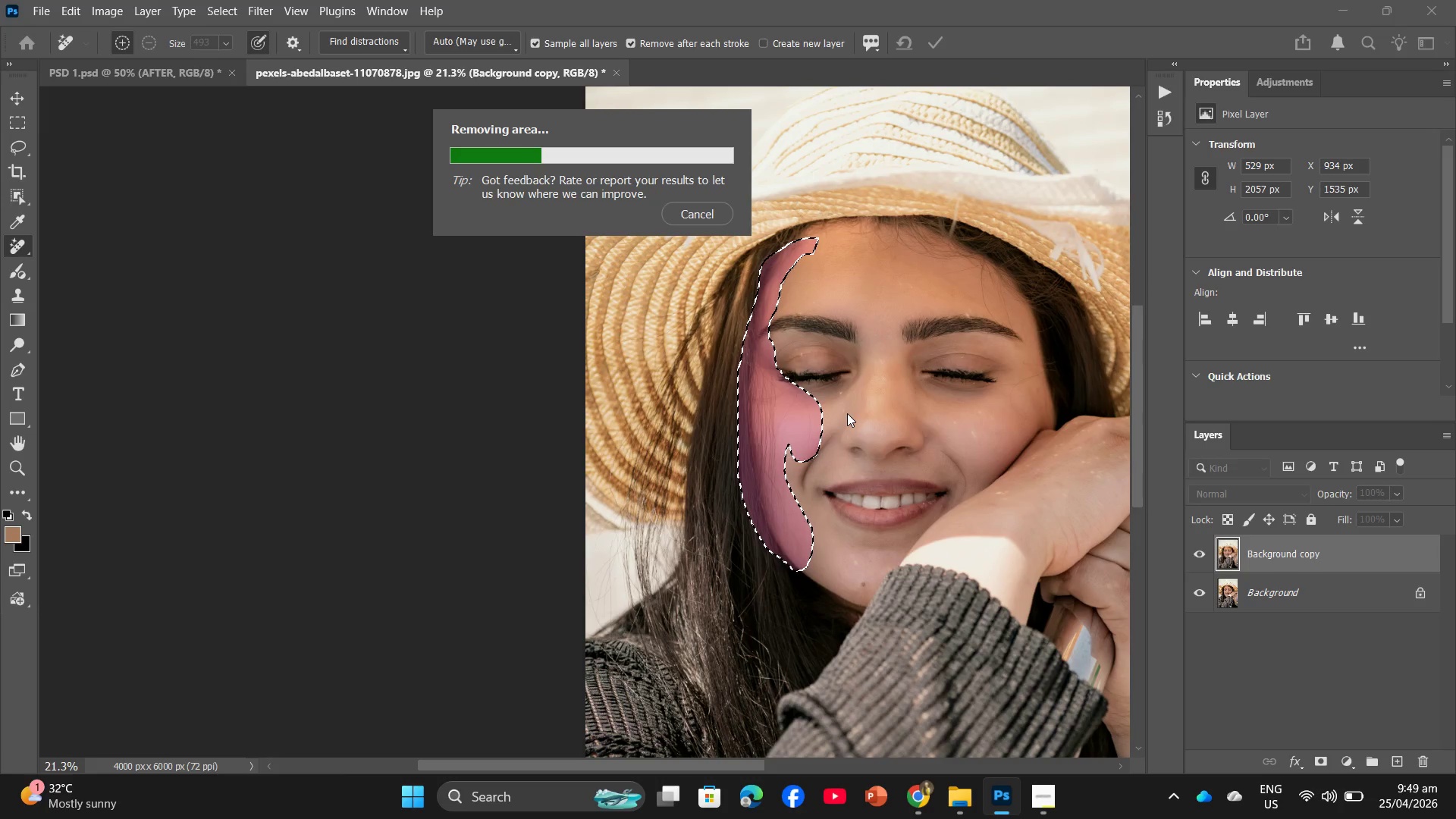 
left_click([1056, 799])